 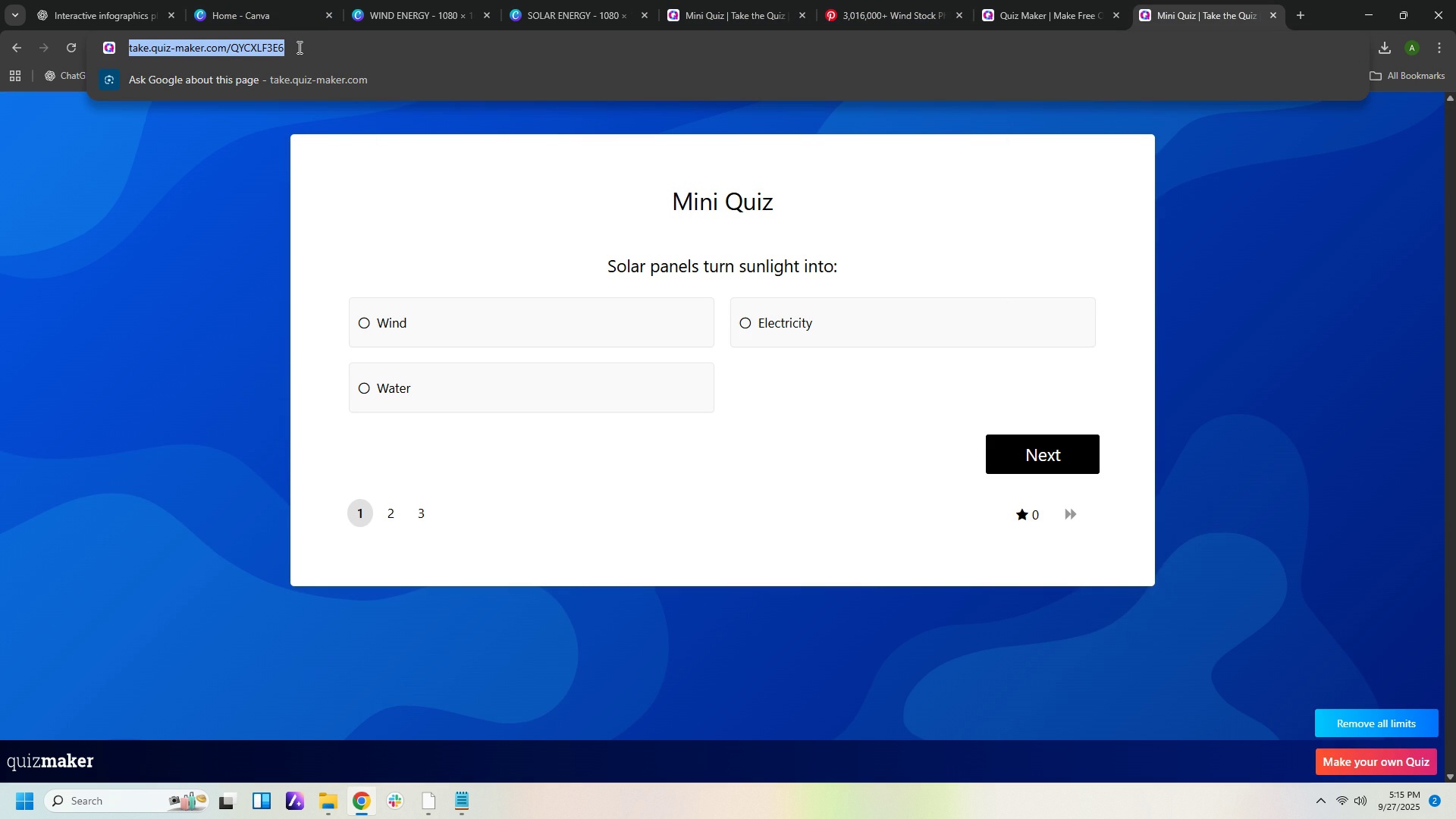 
key(Control+C)
 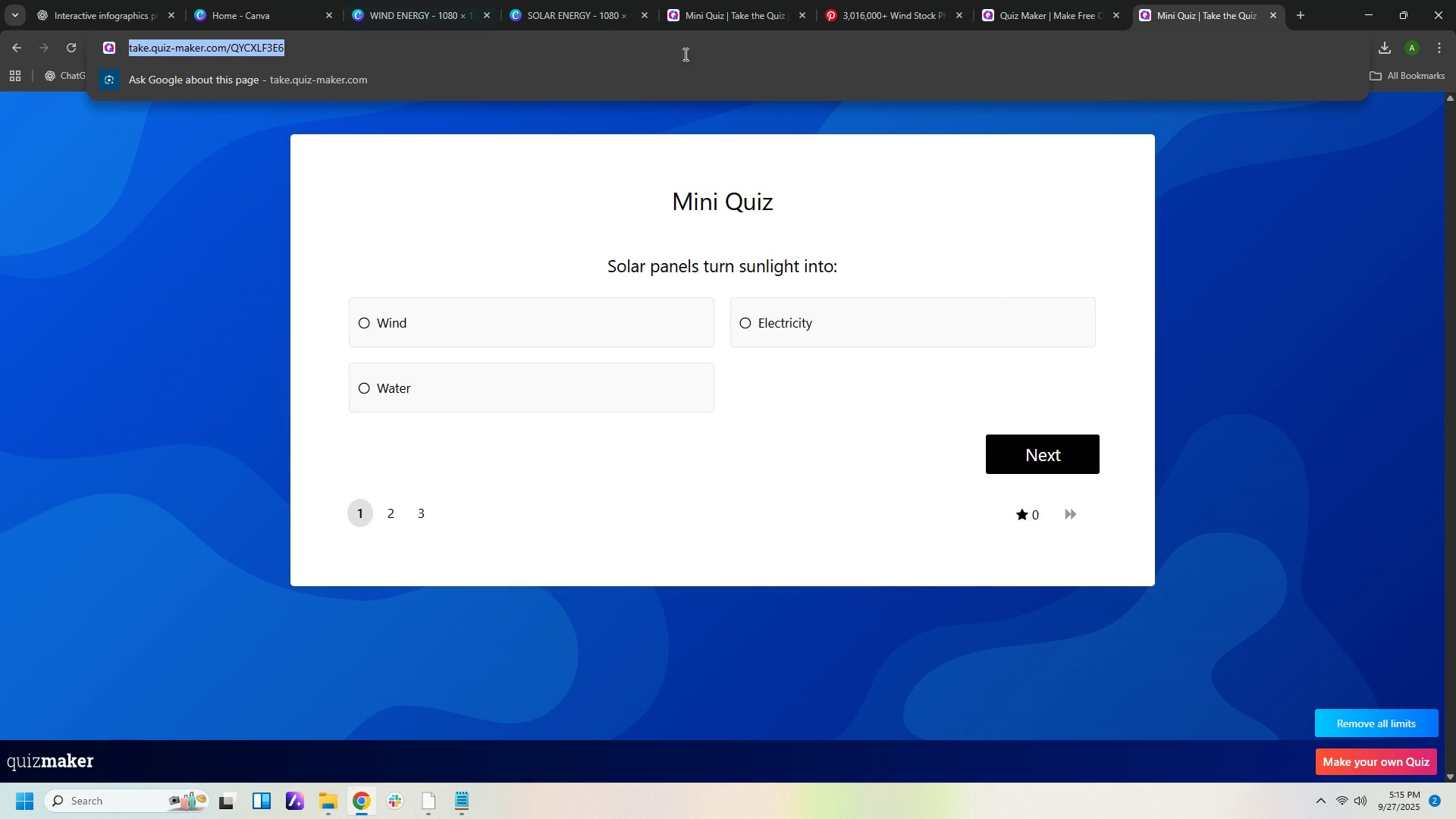 
mouse_move([584, 12])
 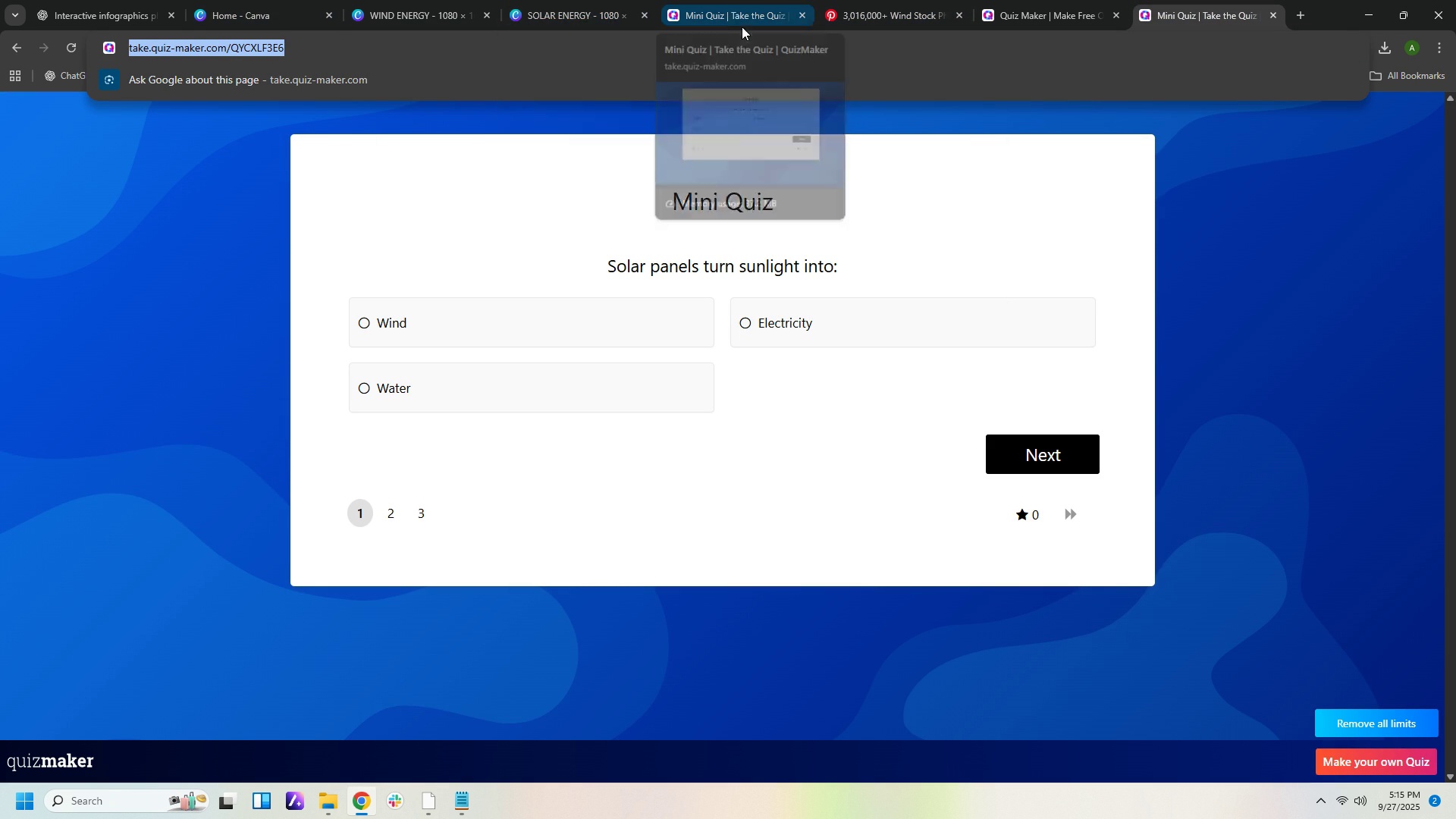 
left_click([591, 17])
 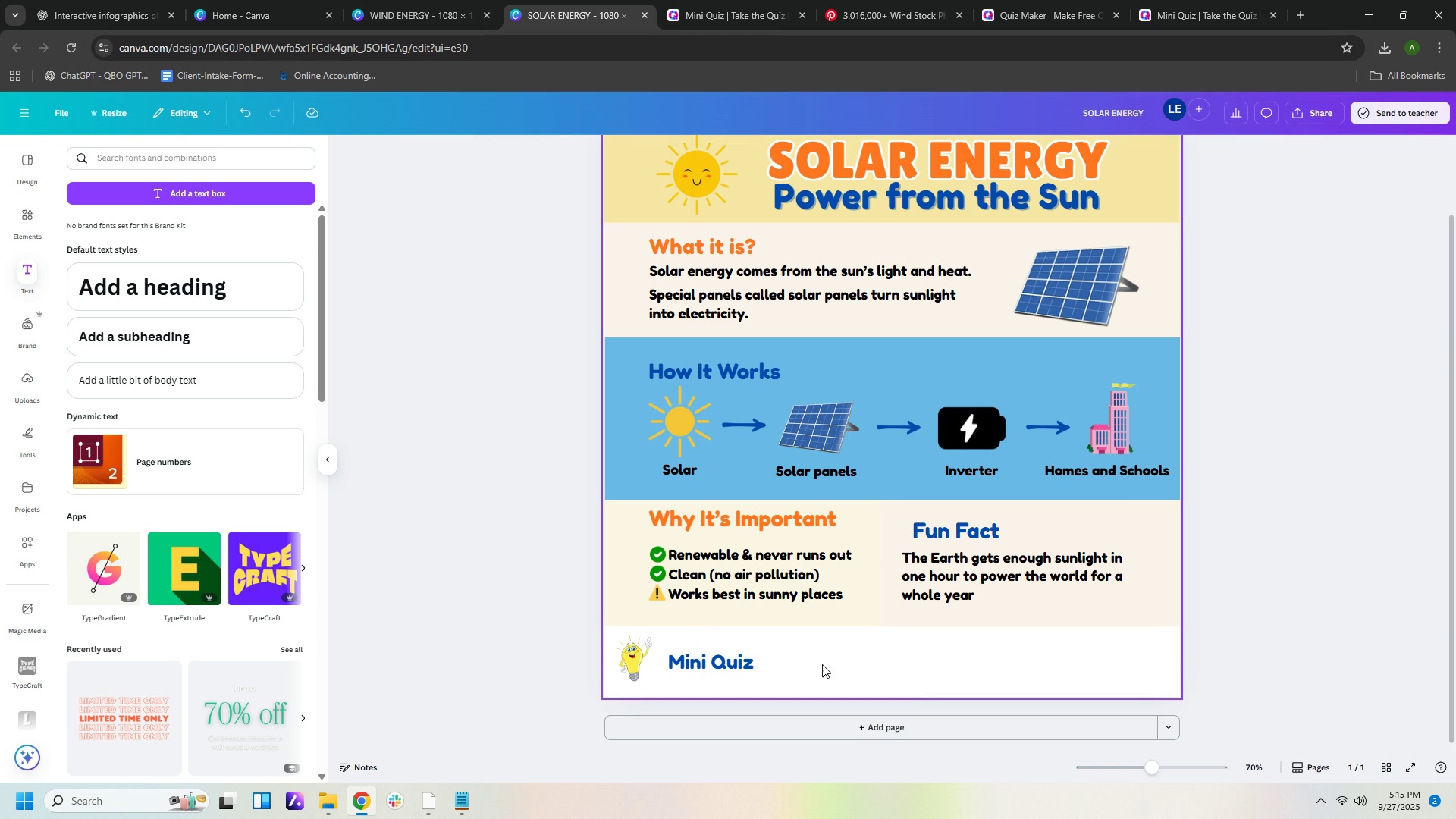 
left_click([819, 664])
 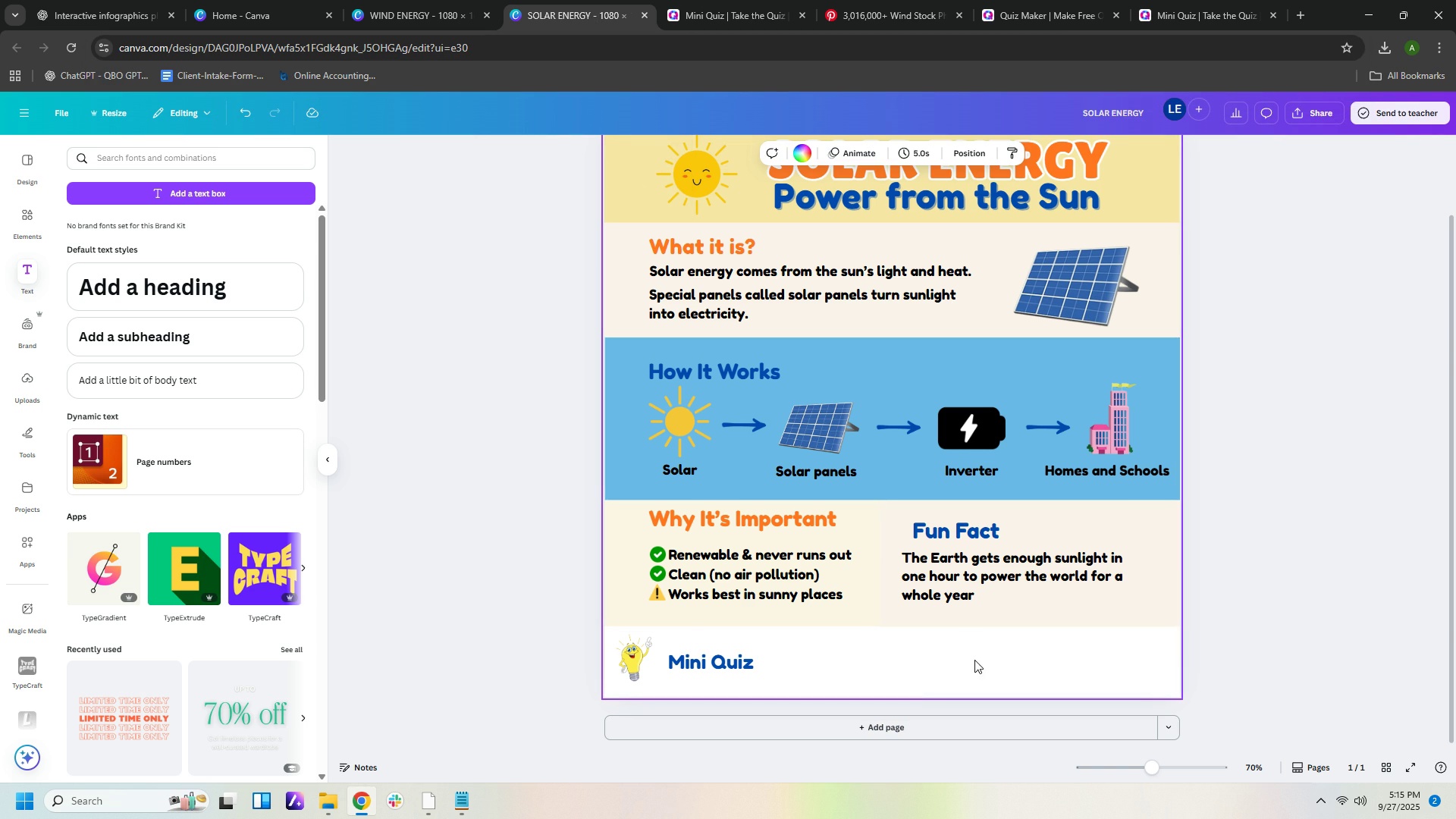 
double_click([977, 660])
 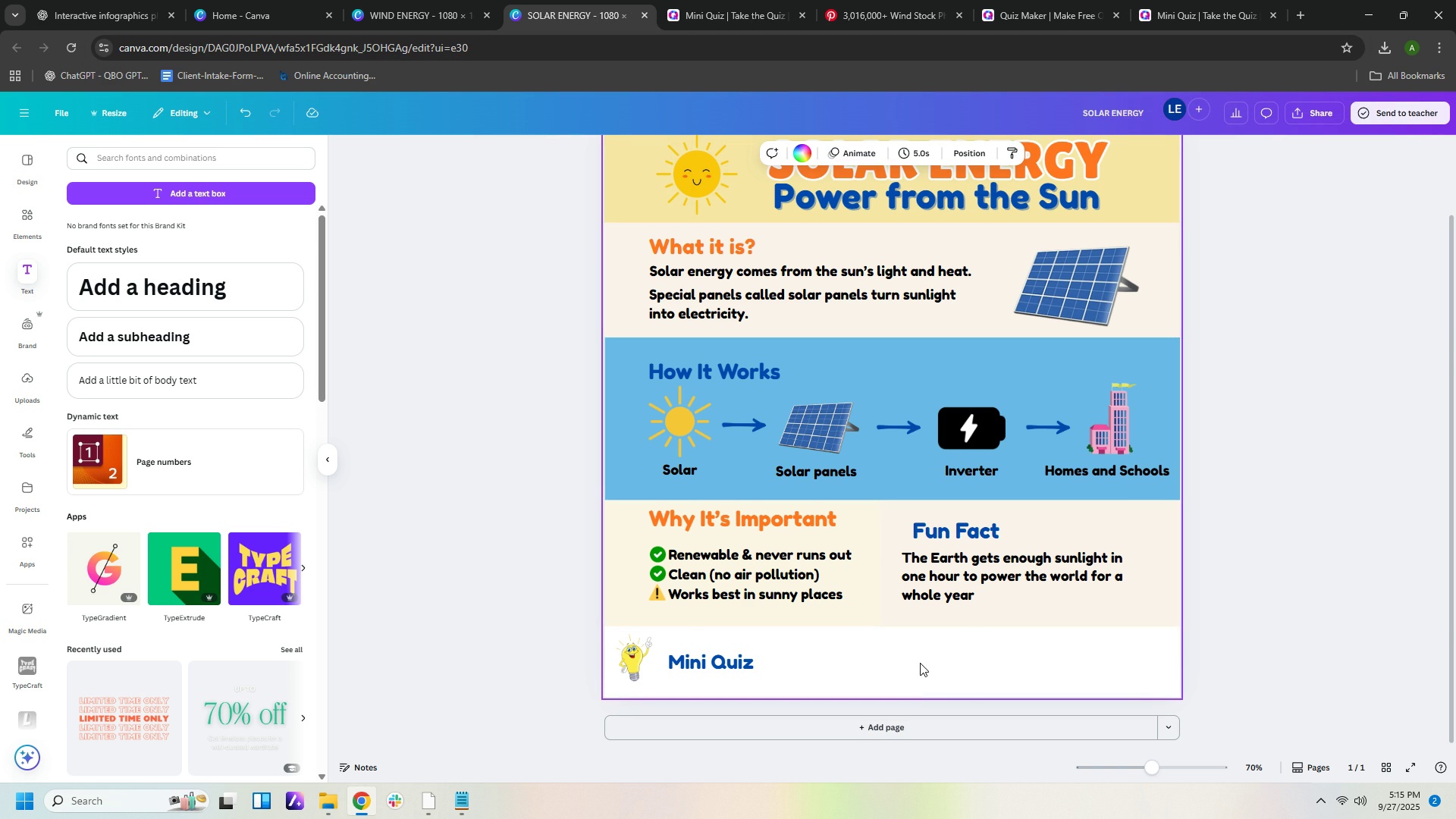 
triple_click([913, 661])
 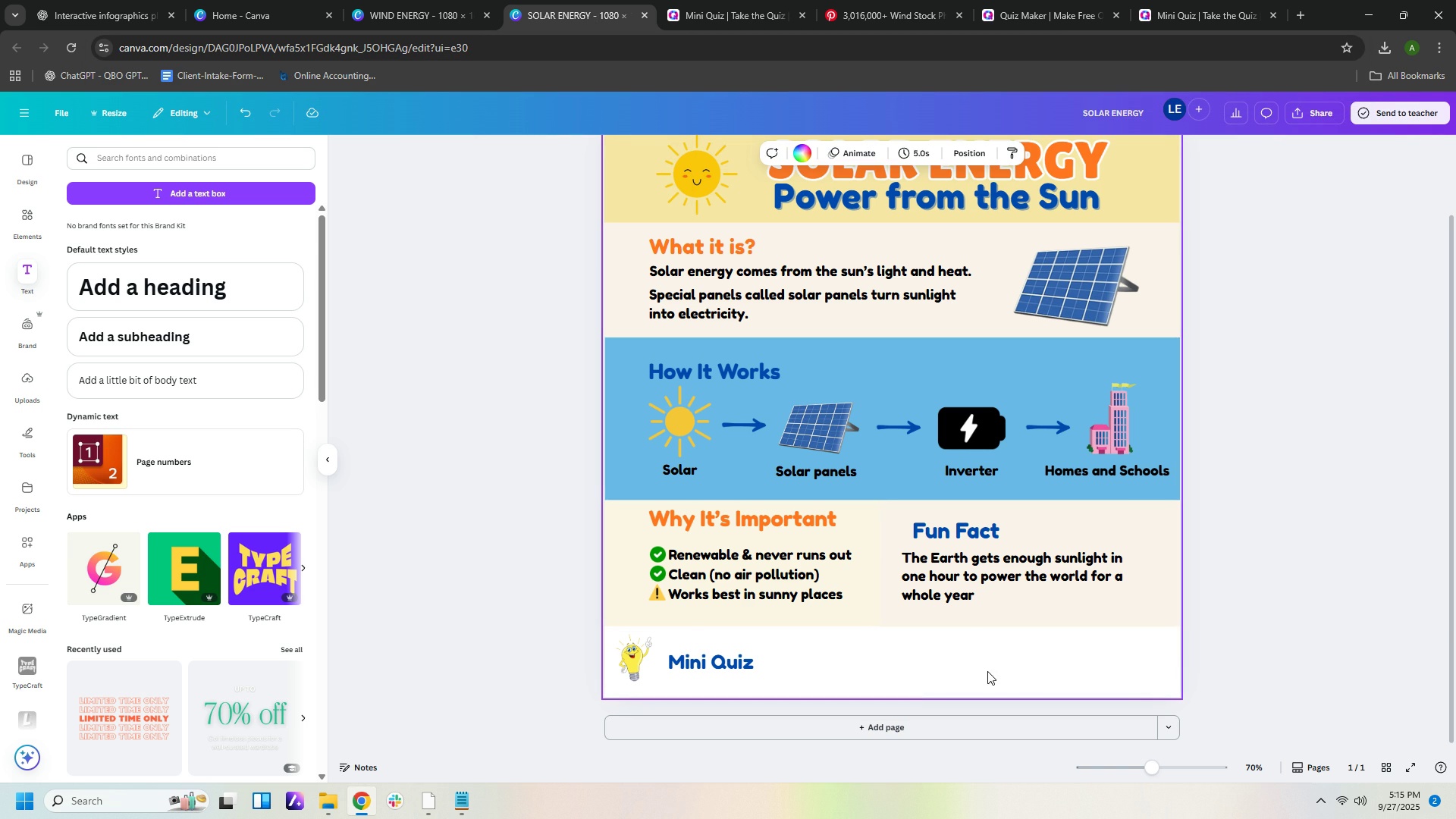 
triple_click([950, 671])
 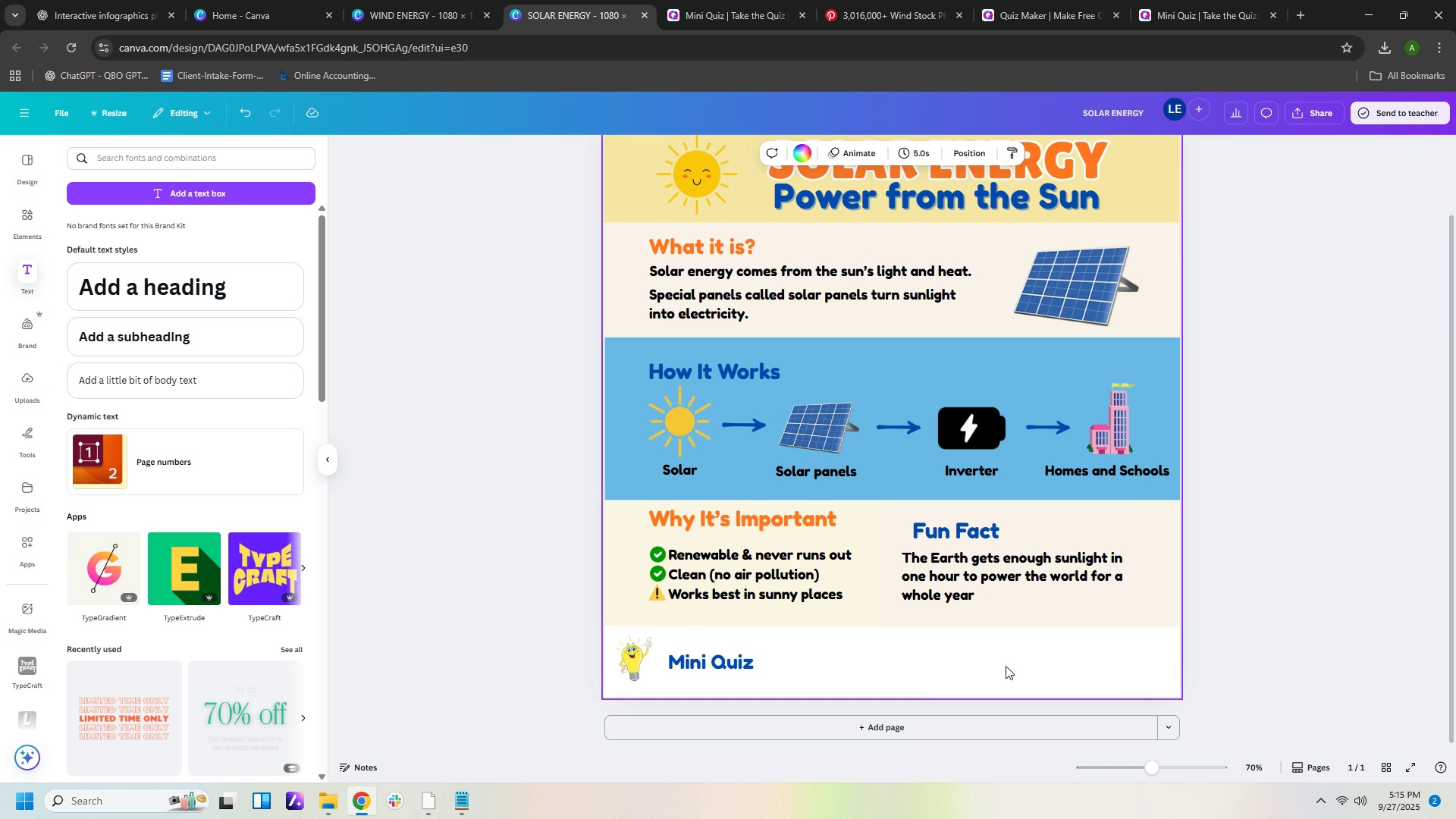 
triple_click([1024, 668])
 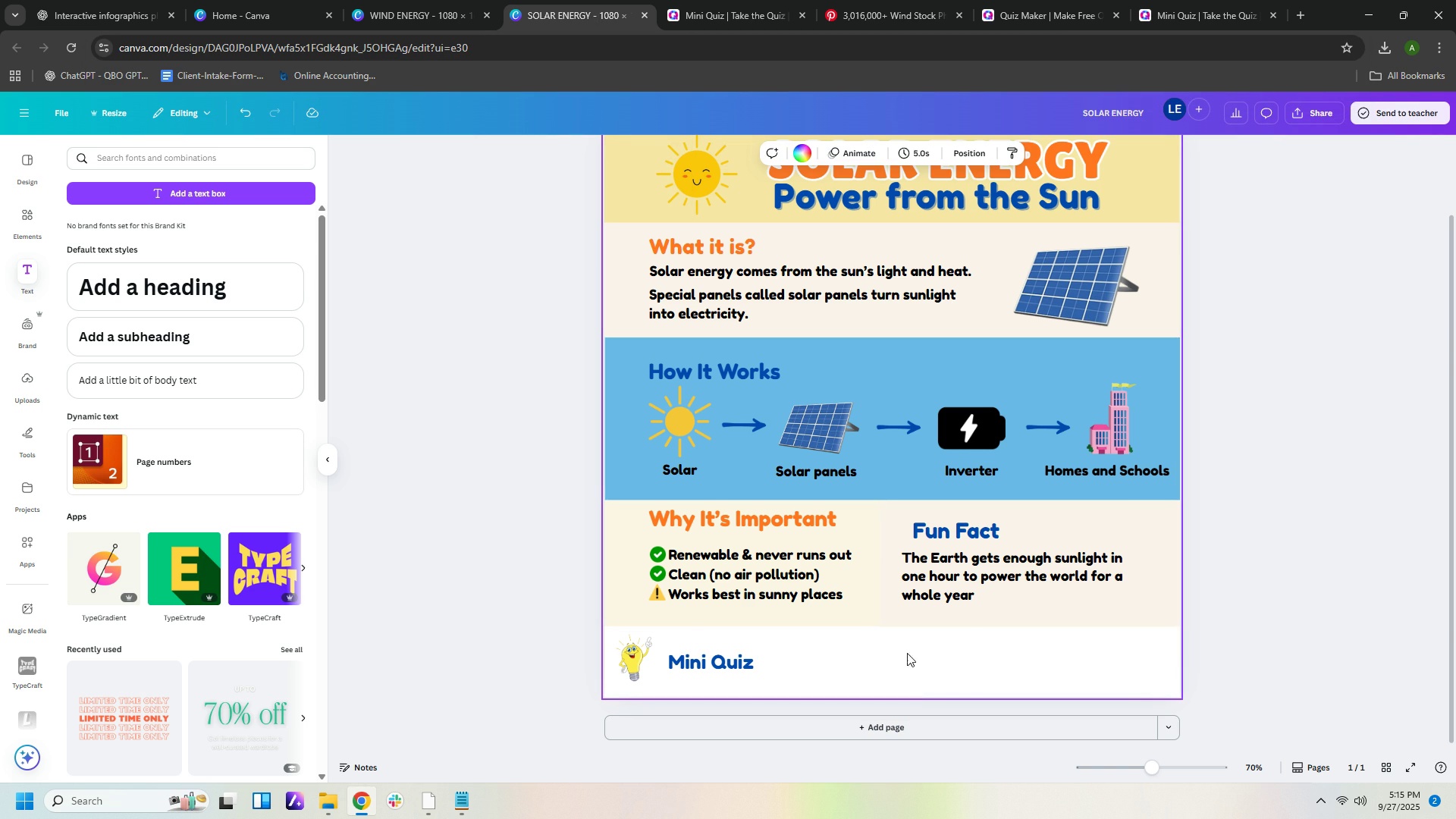 
triple_click([913, 656])
 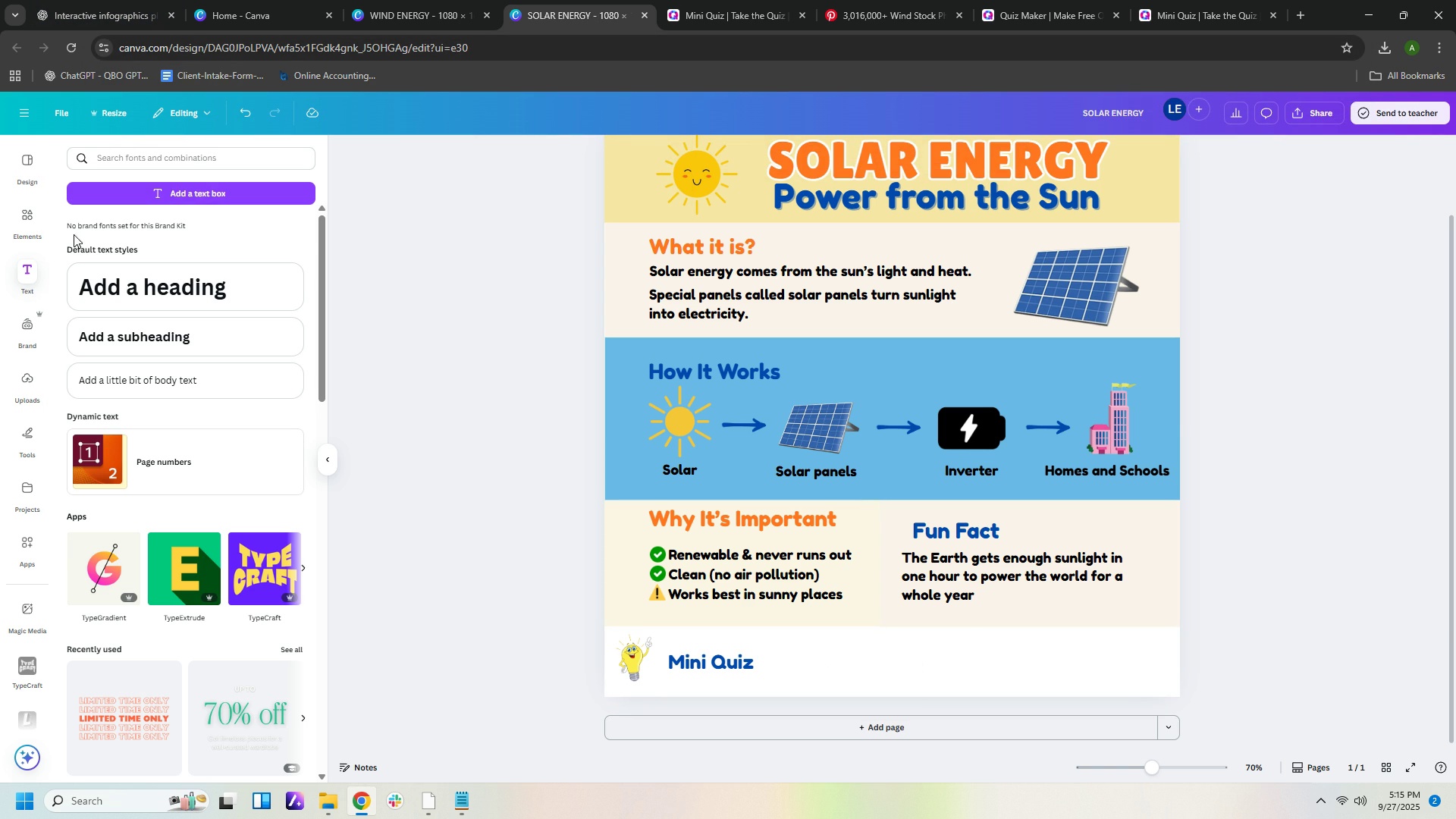 
left_click([140, 195])